 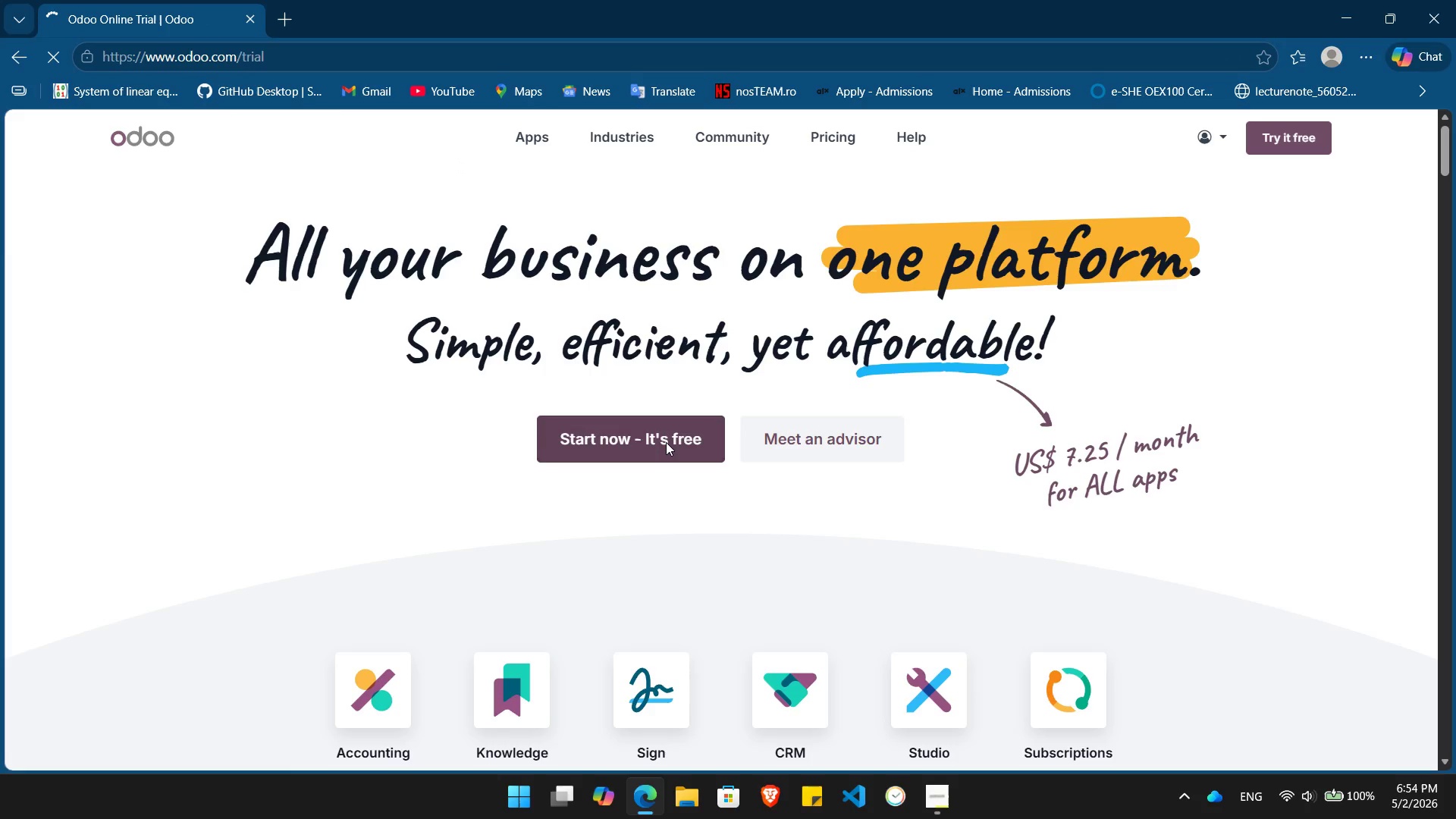 
scroll: coordinate [365, 520], scroll_direction: down, amount: 4.0
 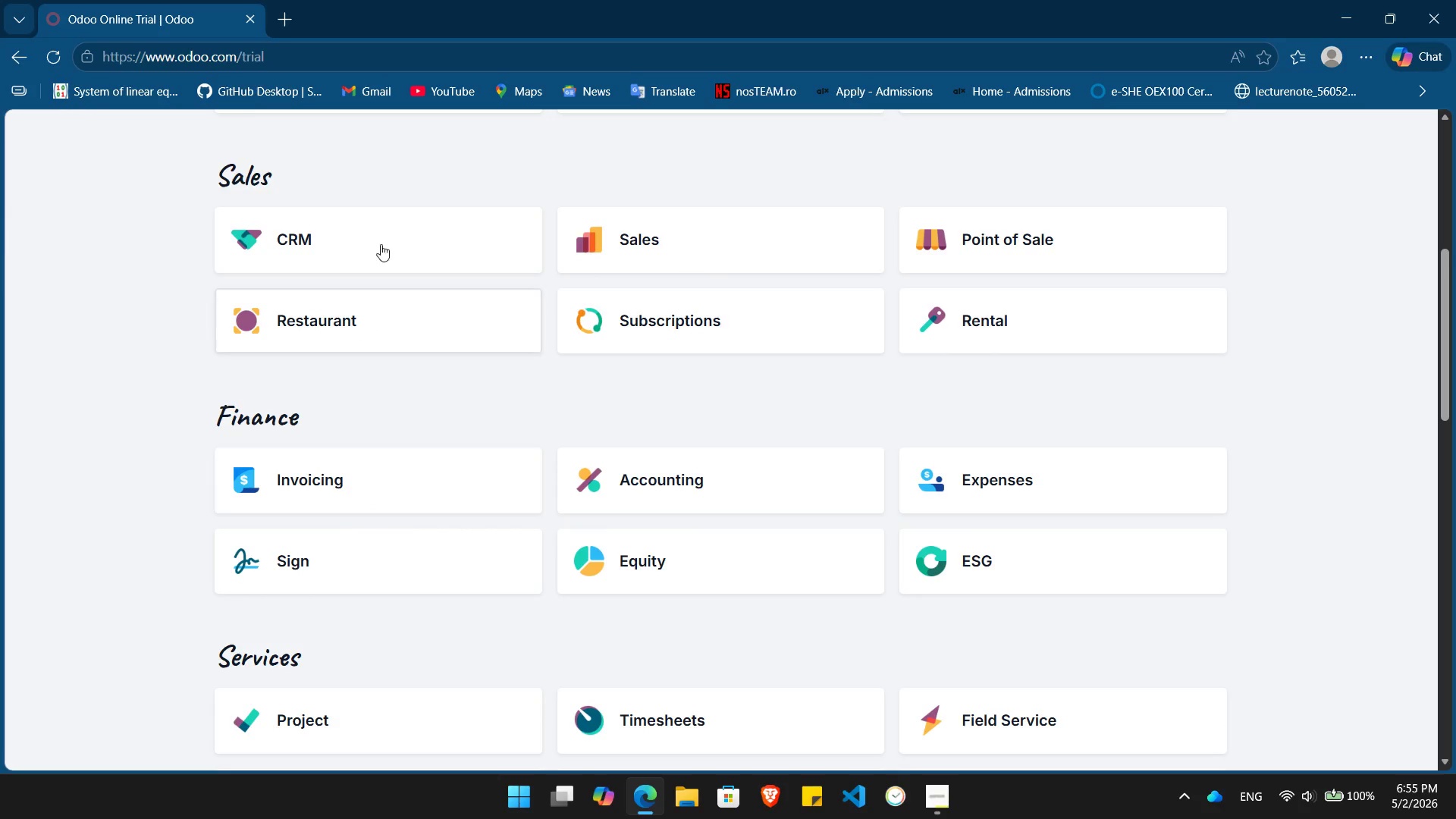 
left_click([382, 228])
 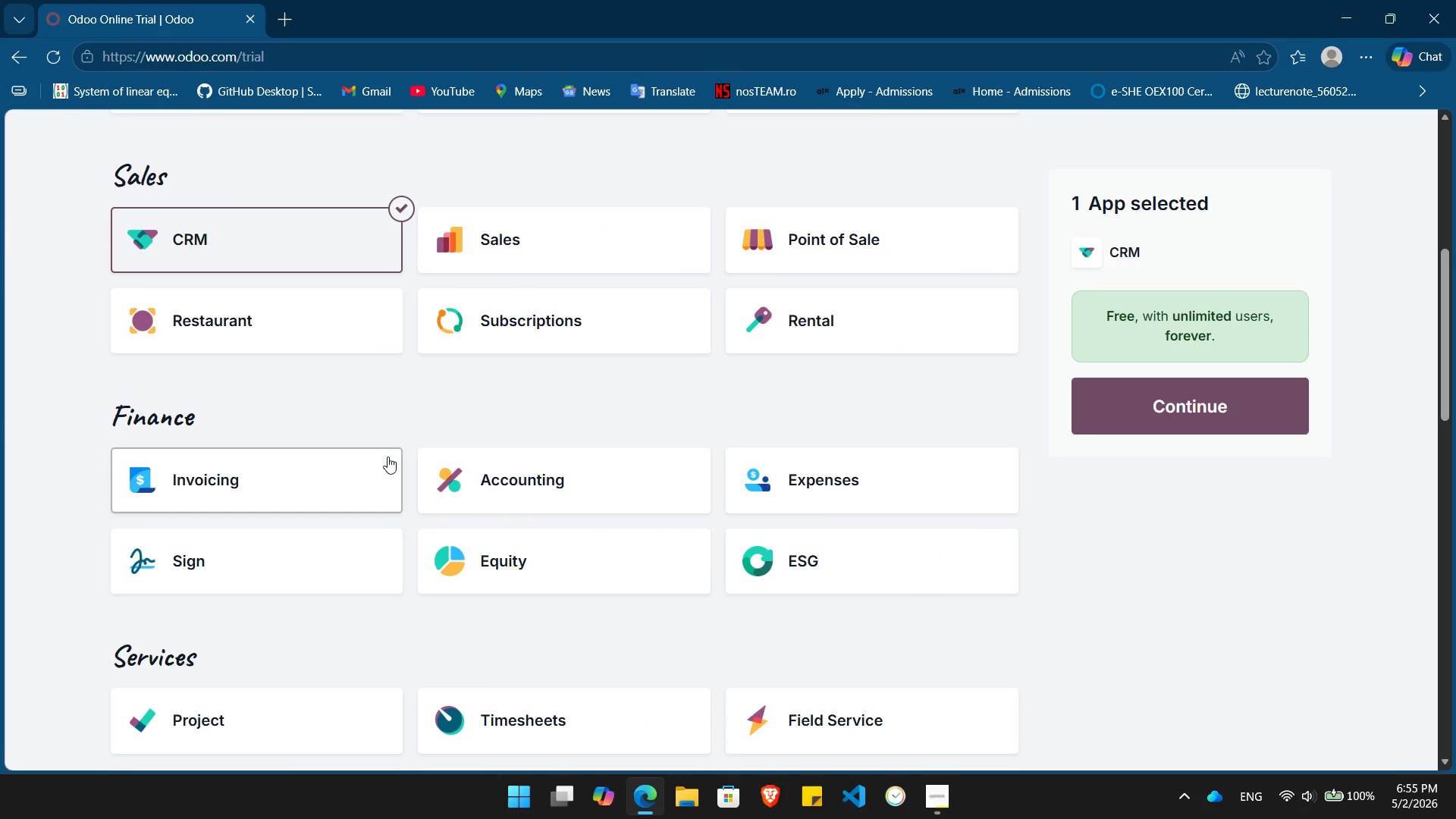 
scroll: coordinate [284, 585], scroll_direction: down, amount: 7.0
 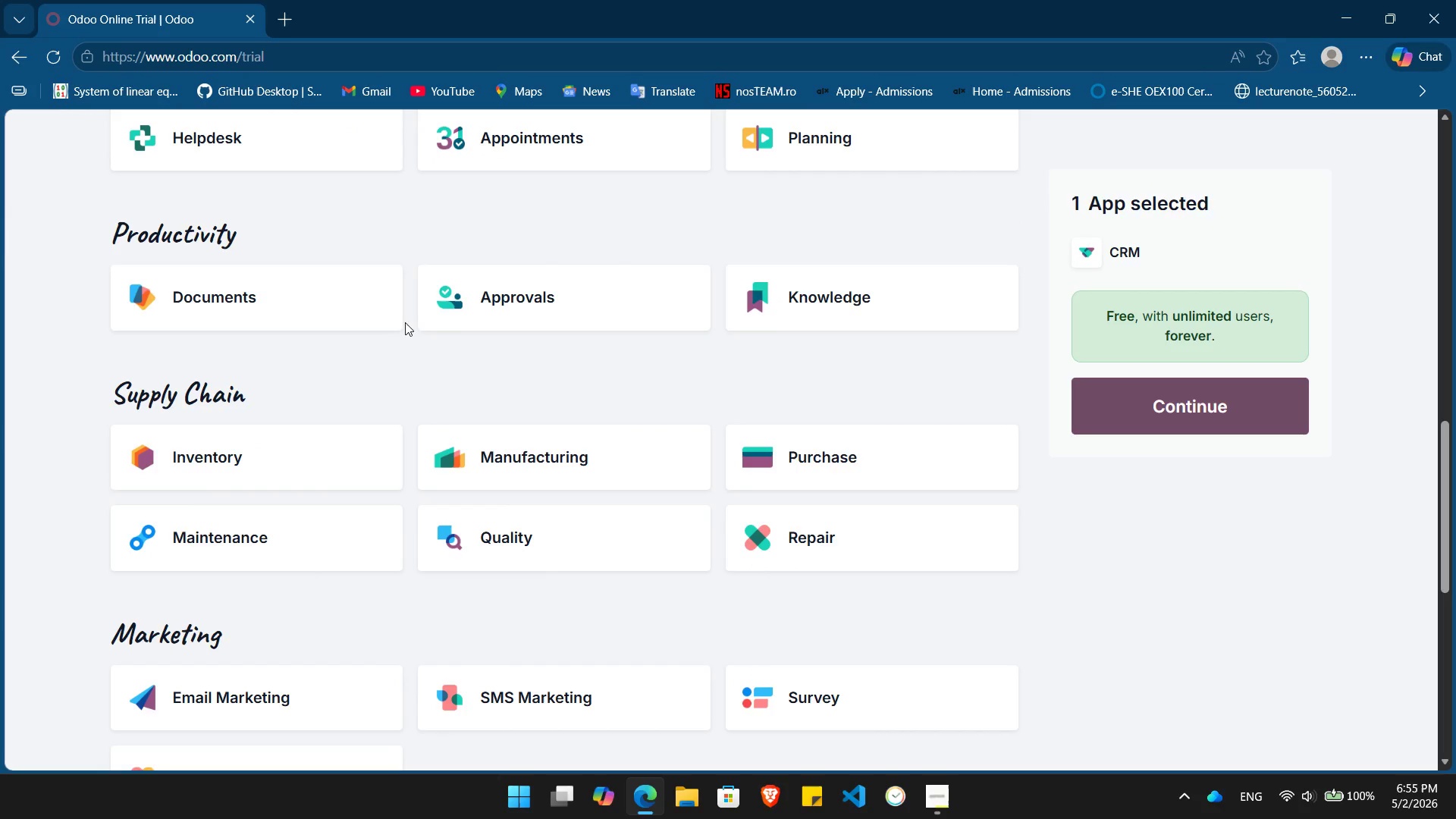 
left_click([319, 300])
 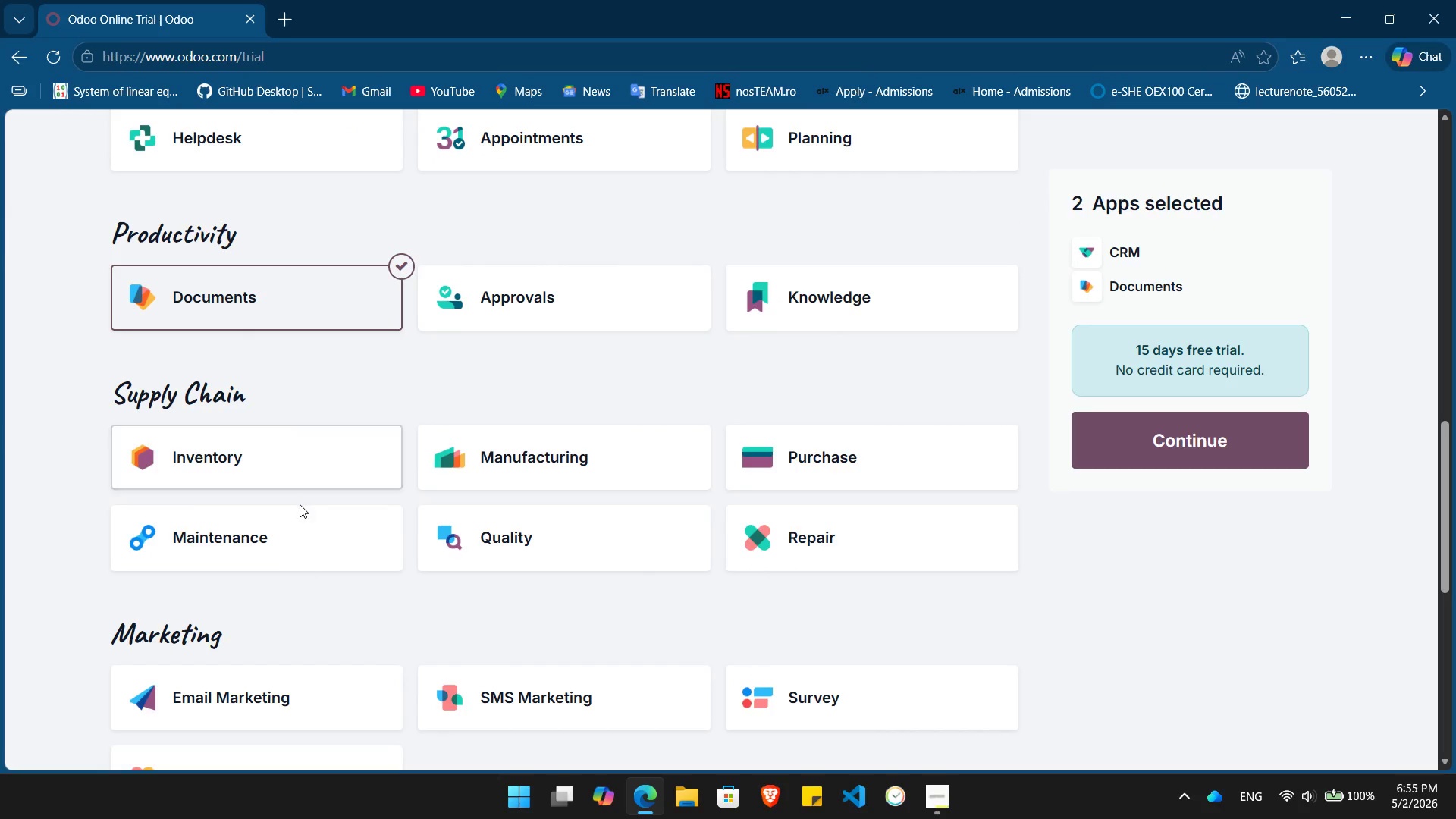 
scroll: coordinate [288, 573], scroll_direction: down, amount: 2.0
 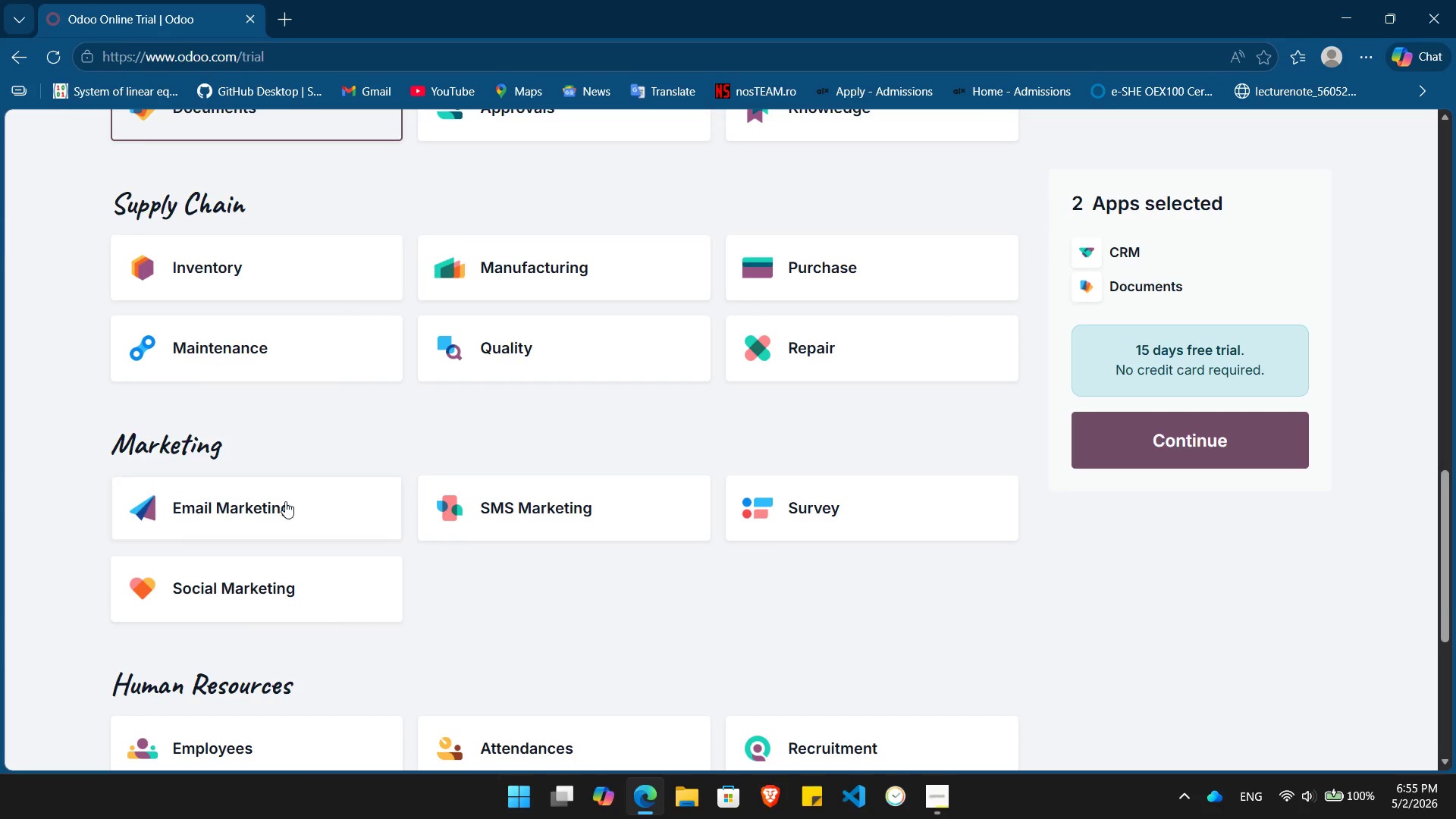 
left_click([285, 500])
 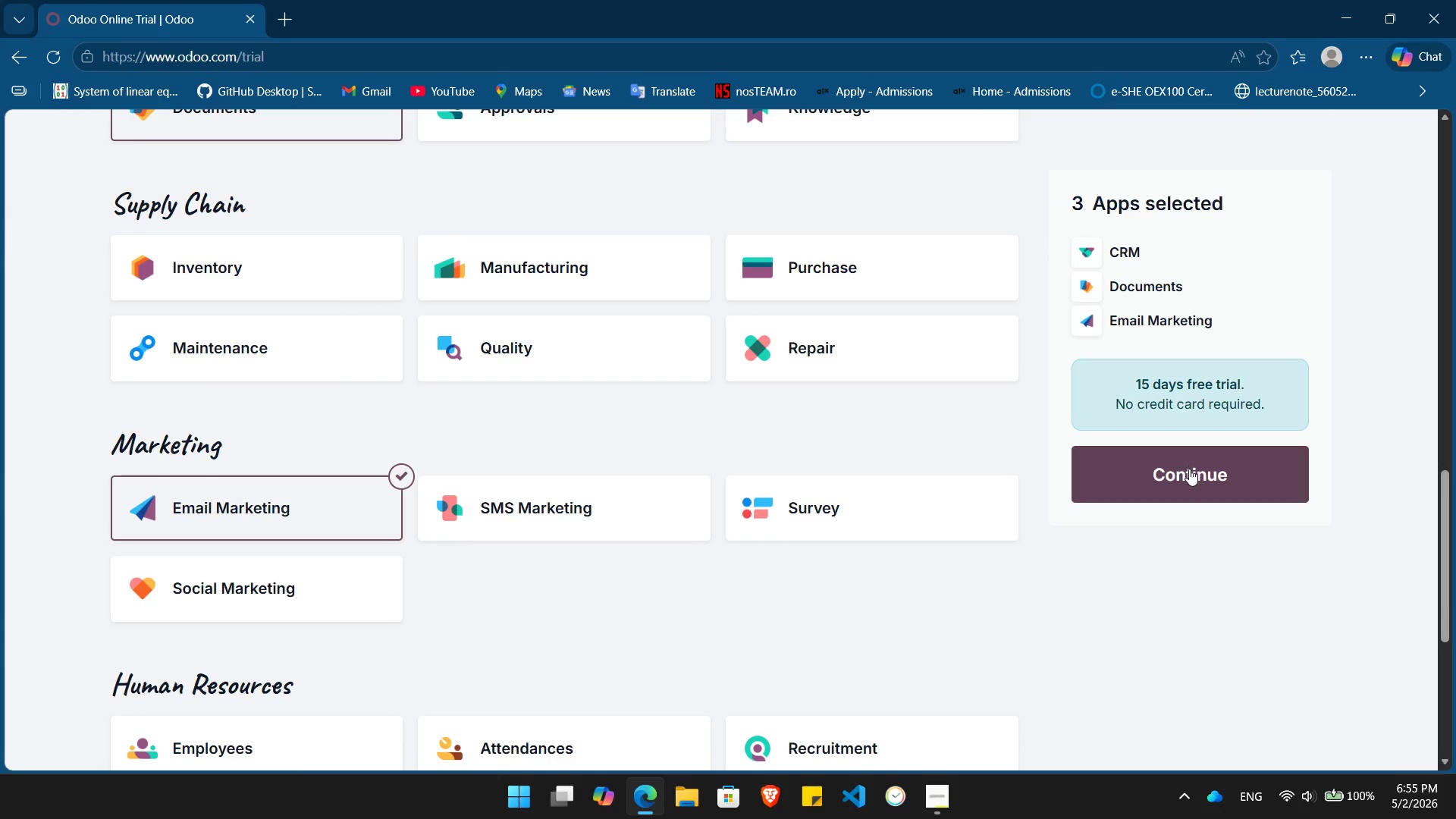 
scroll: coordinate [1068, 598], scroll_direction: down, amount: 4.0
 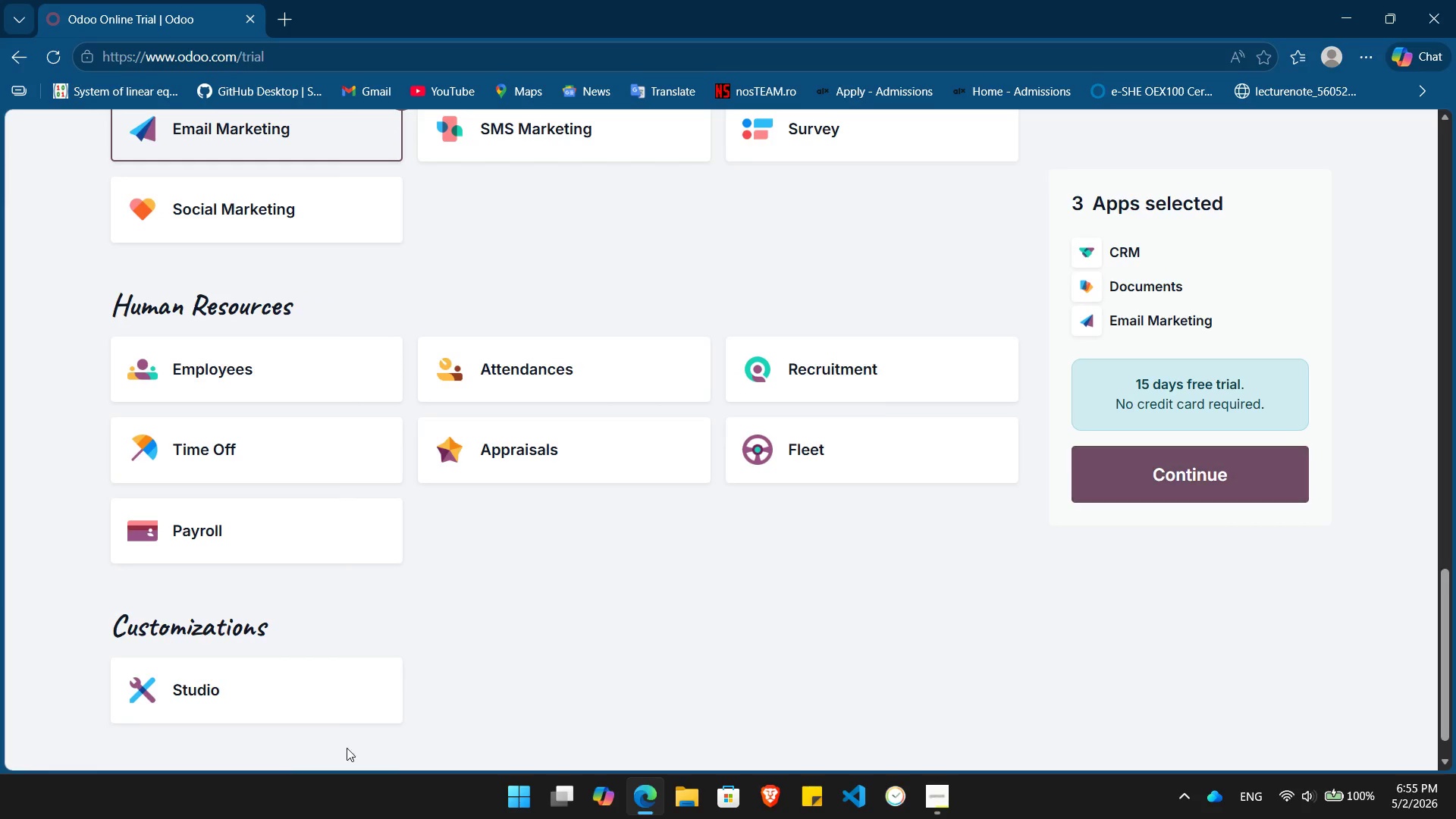 
left_click([238, 697])
 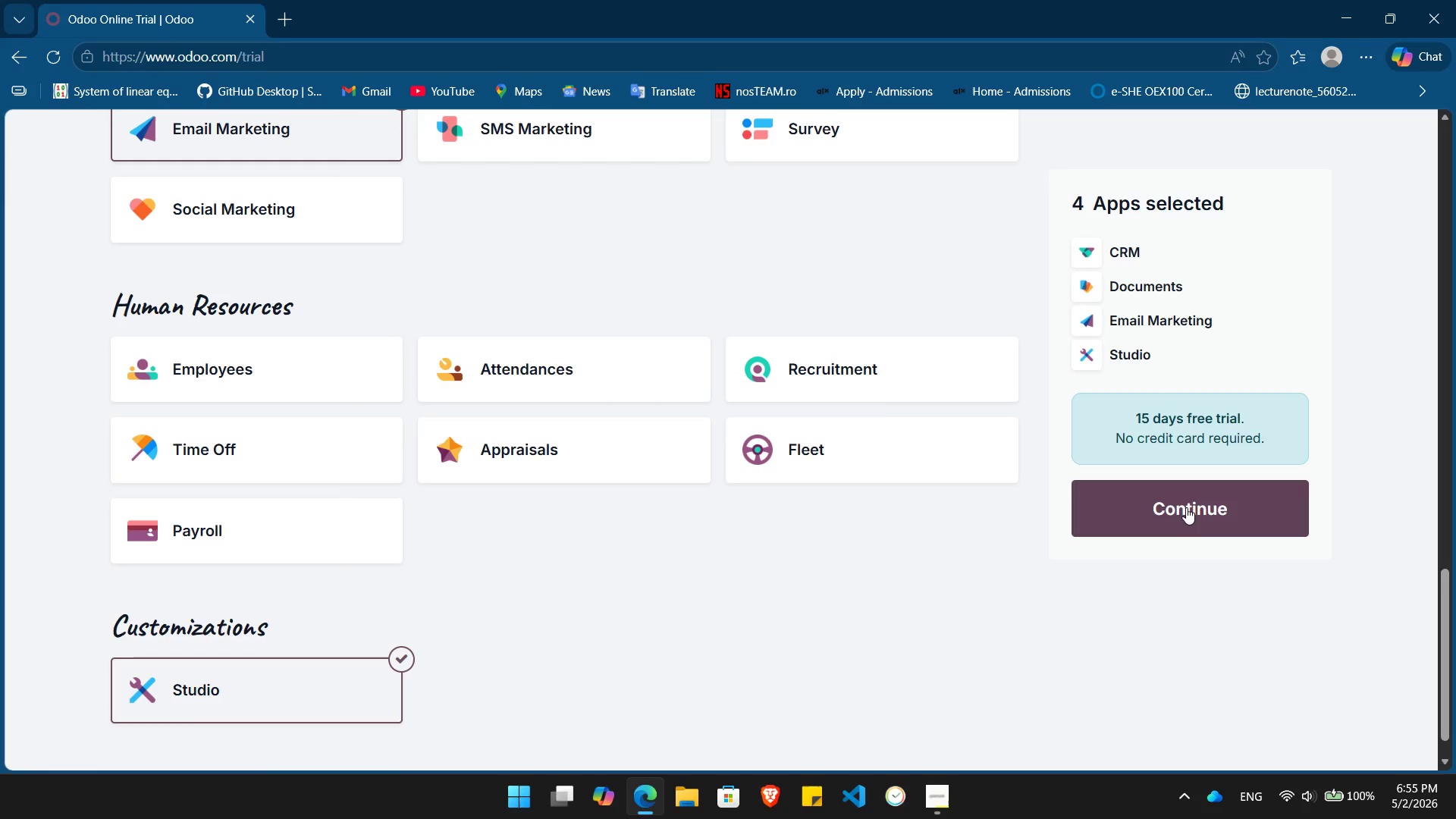 
left_click([1186, 507])
 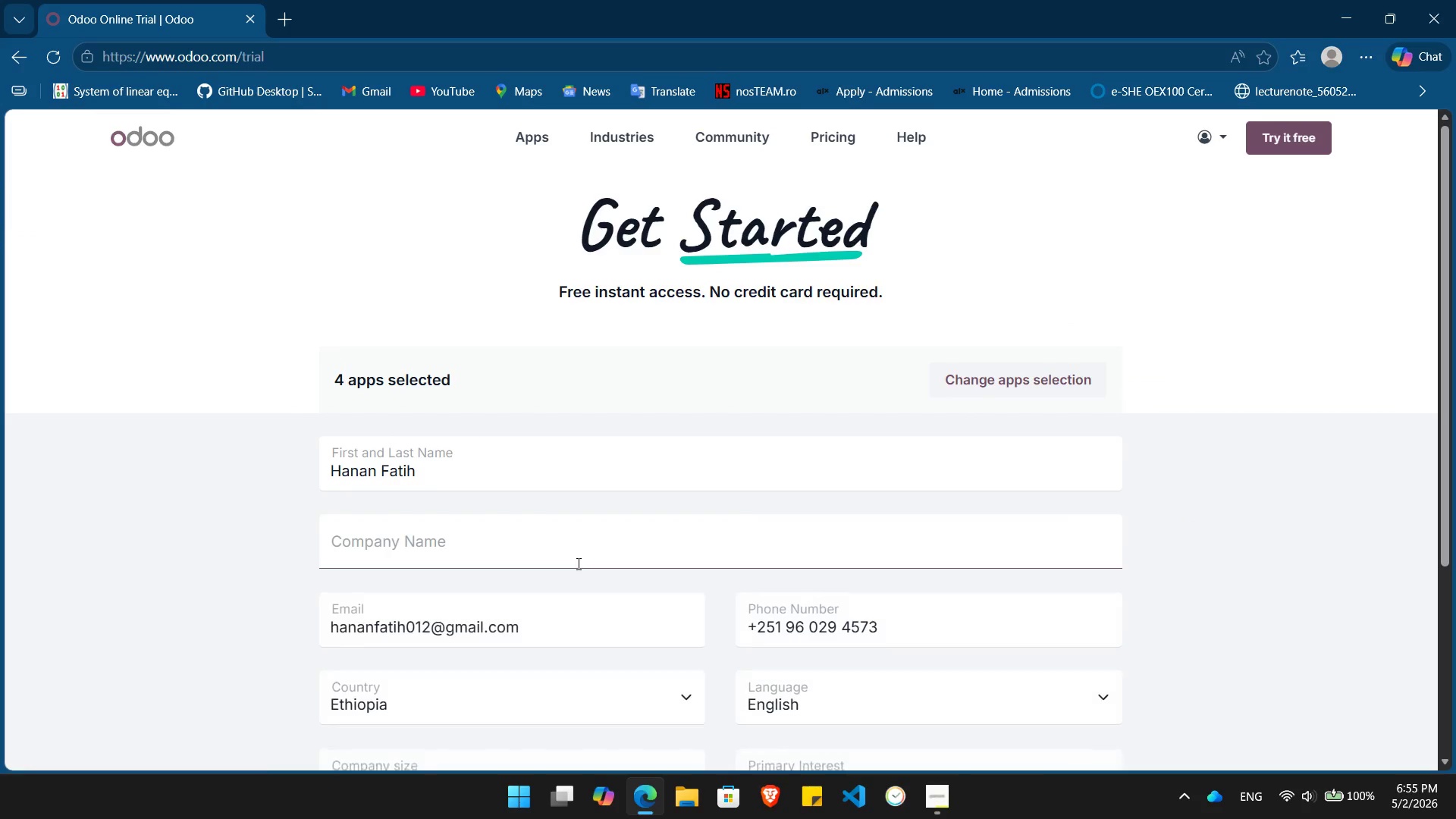 
left_click([568, 544])
 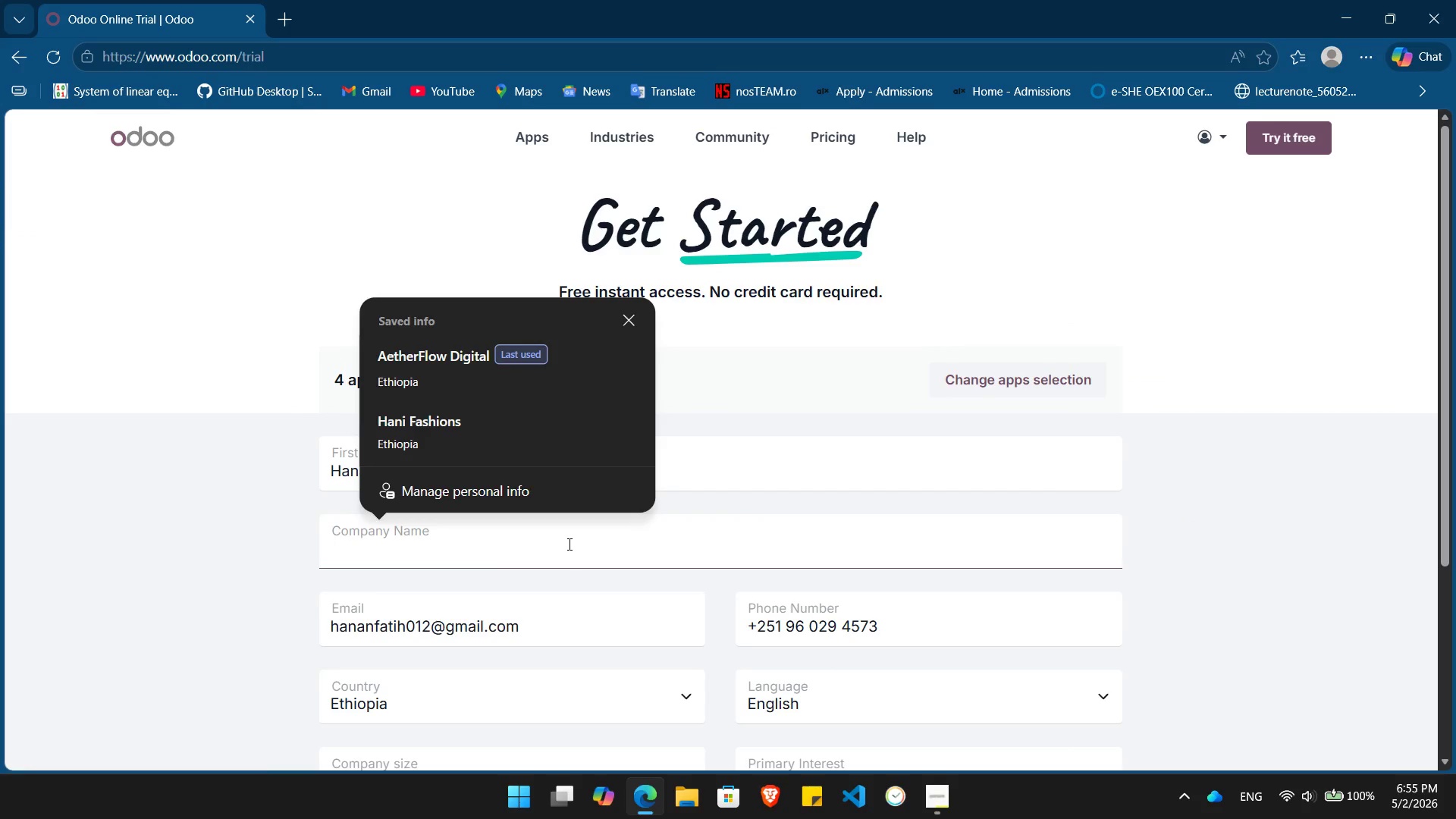 
key(Control+V)
 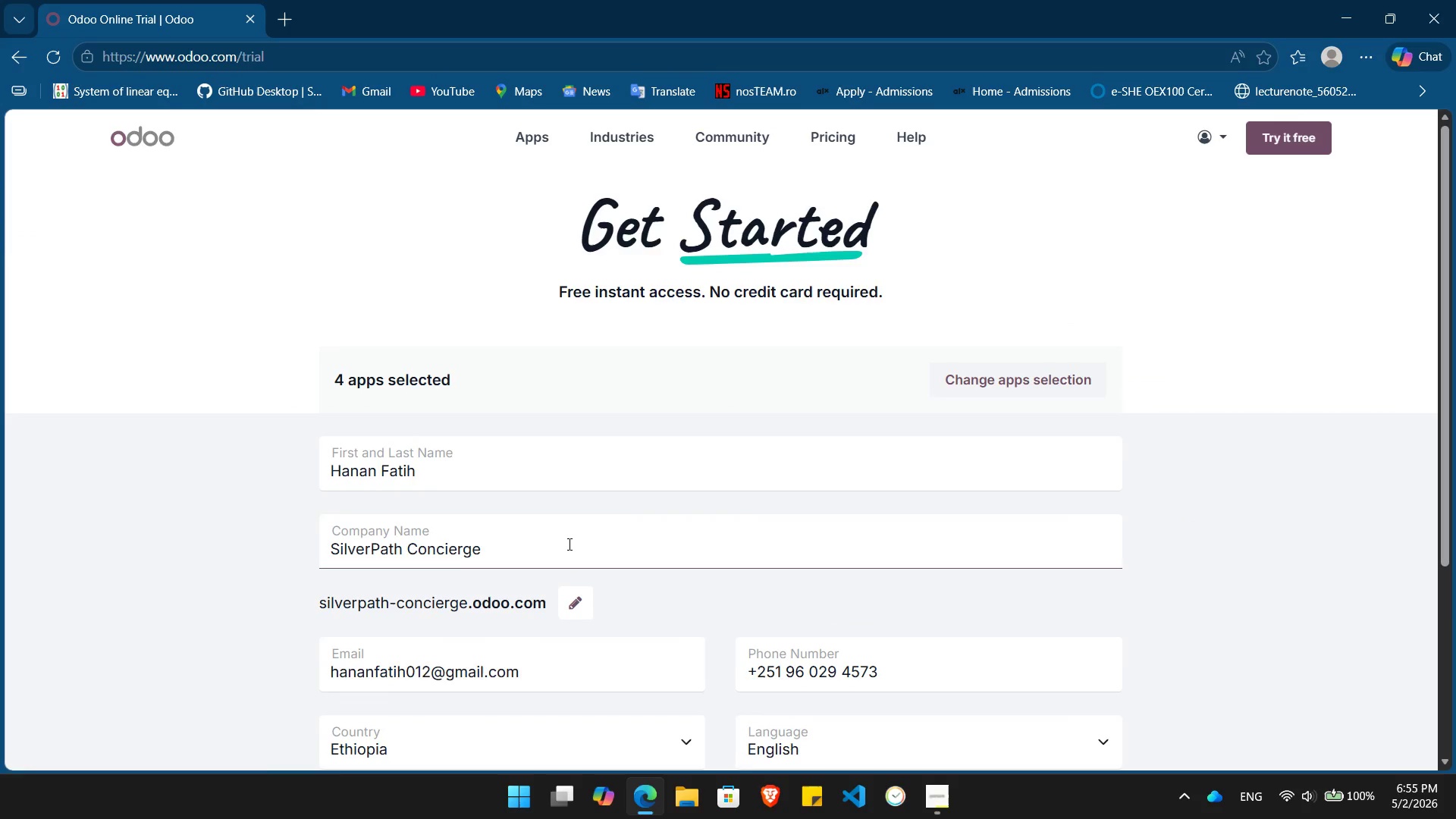 
scroll: coordinate [568, 544], scroll_direction: down, amount: 6.0
 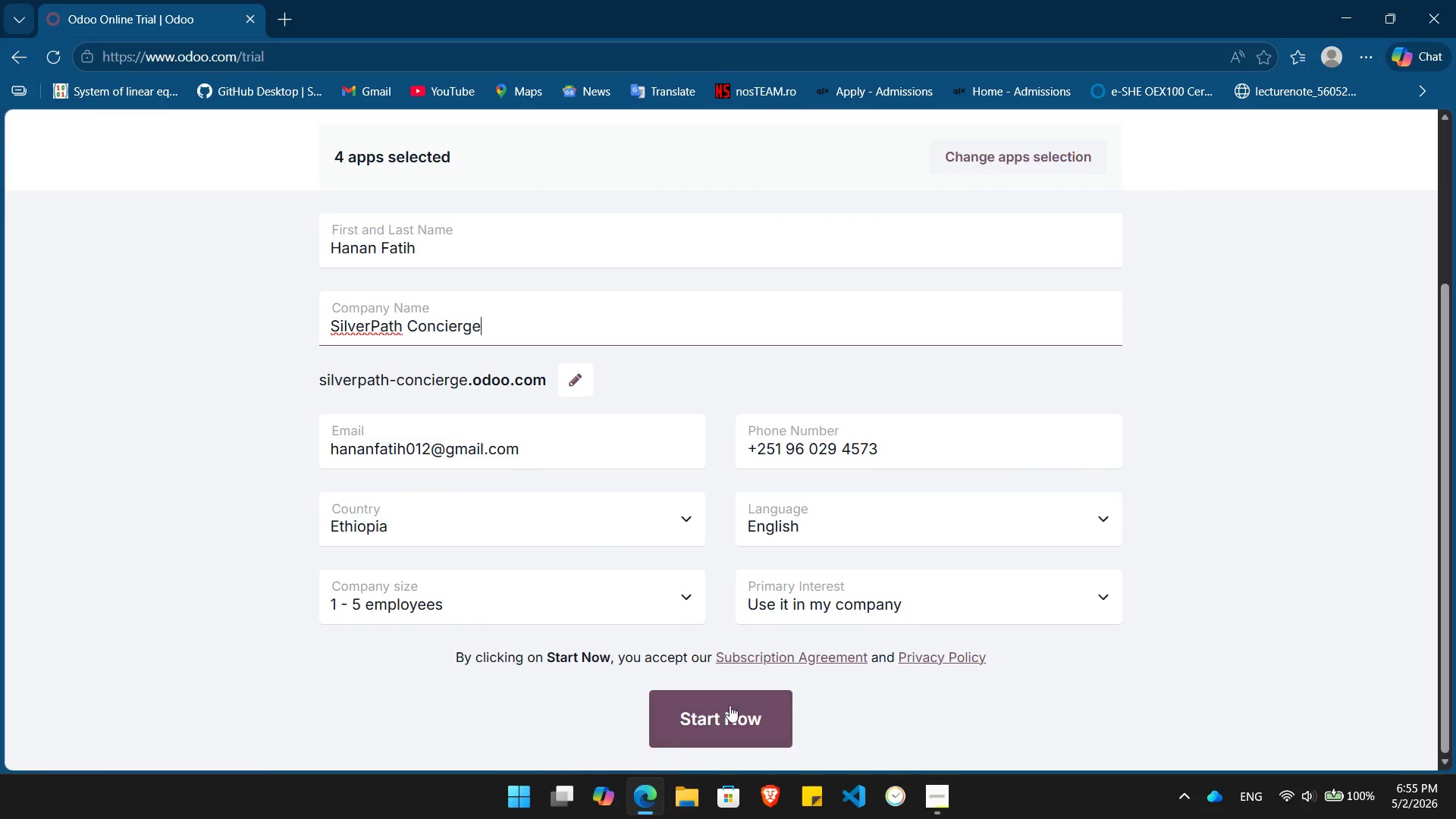 
left_click([736, 721])
 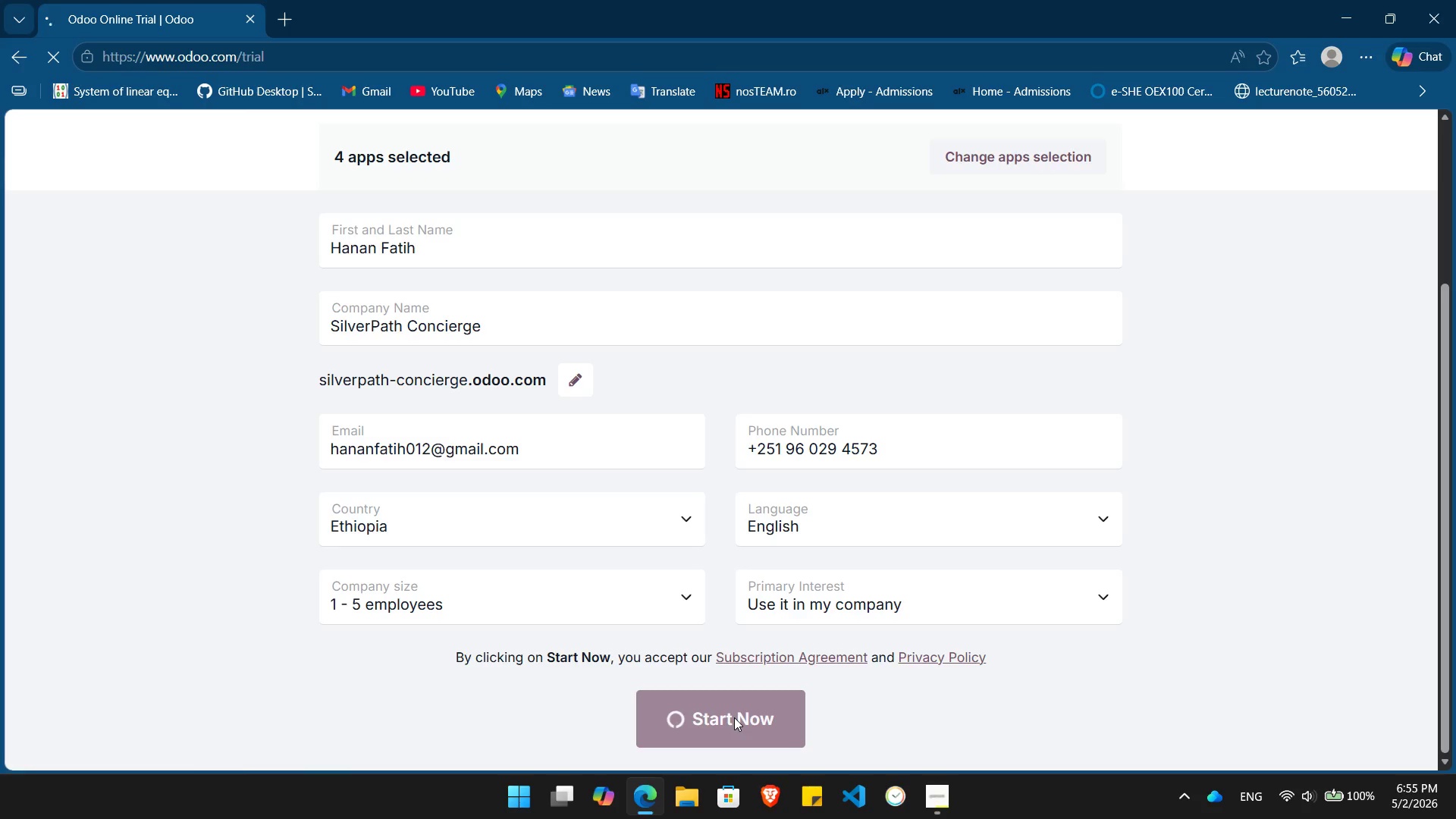 
wait(8.2)
 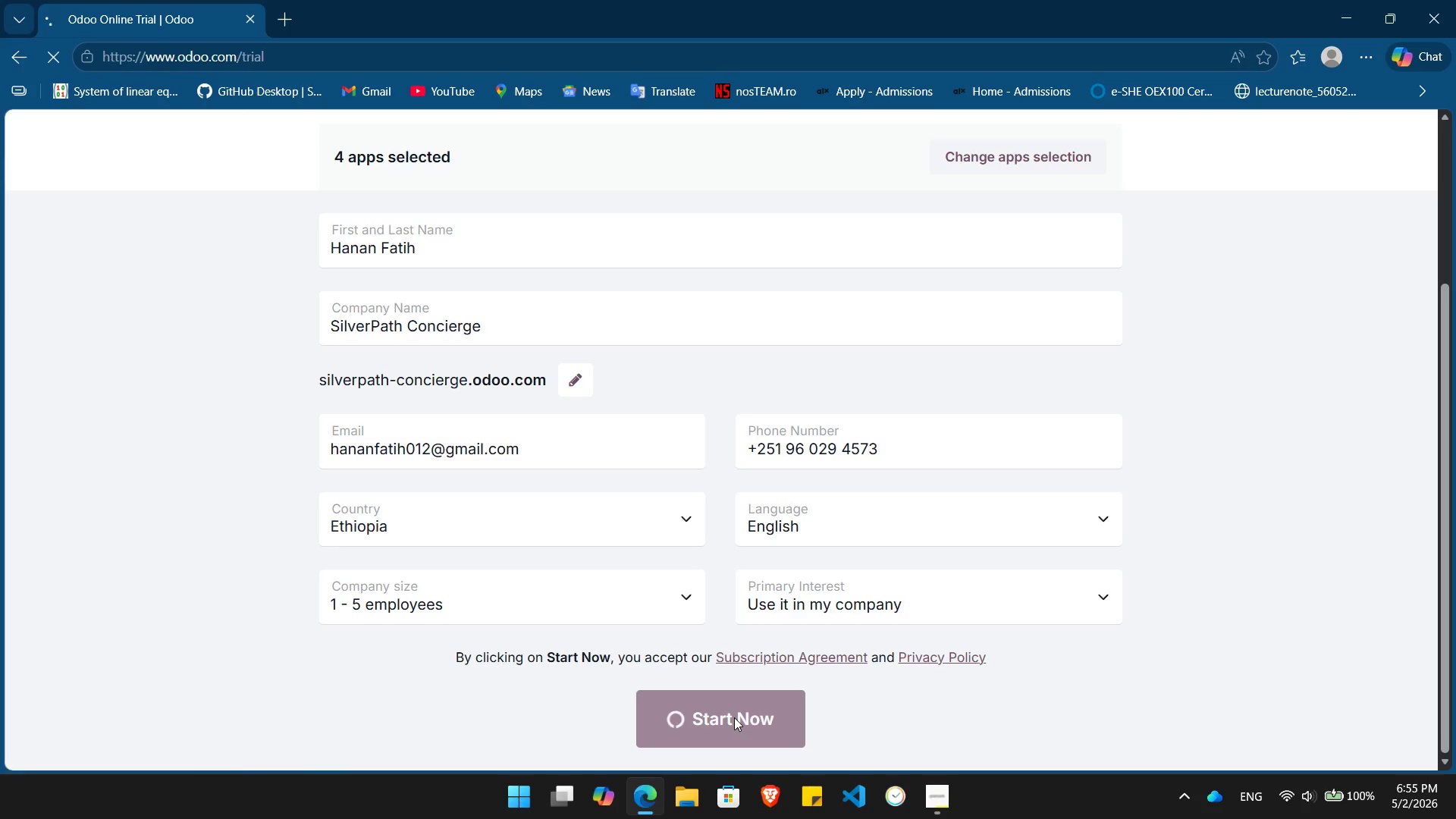 
left_click([937, 805])